 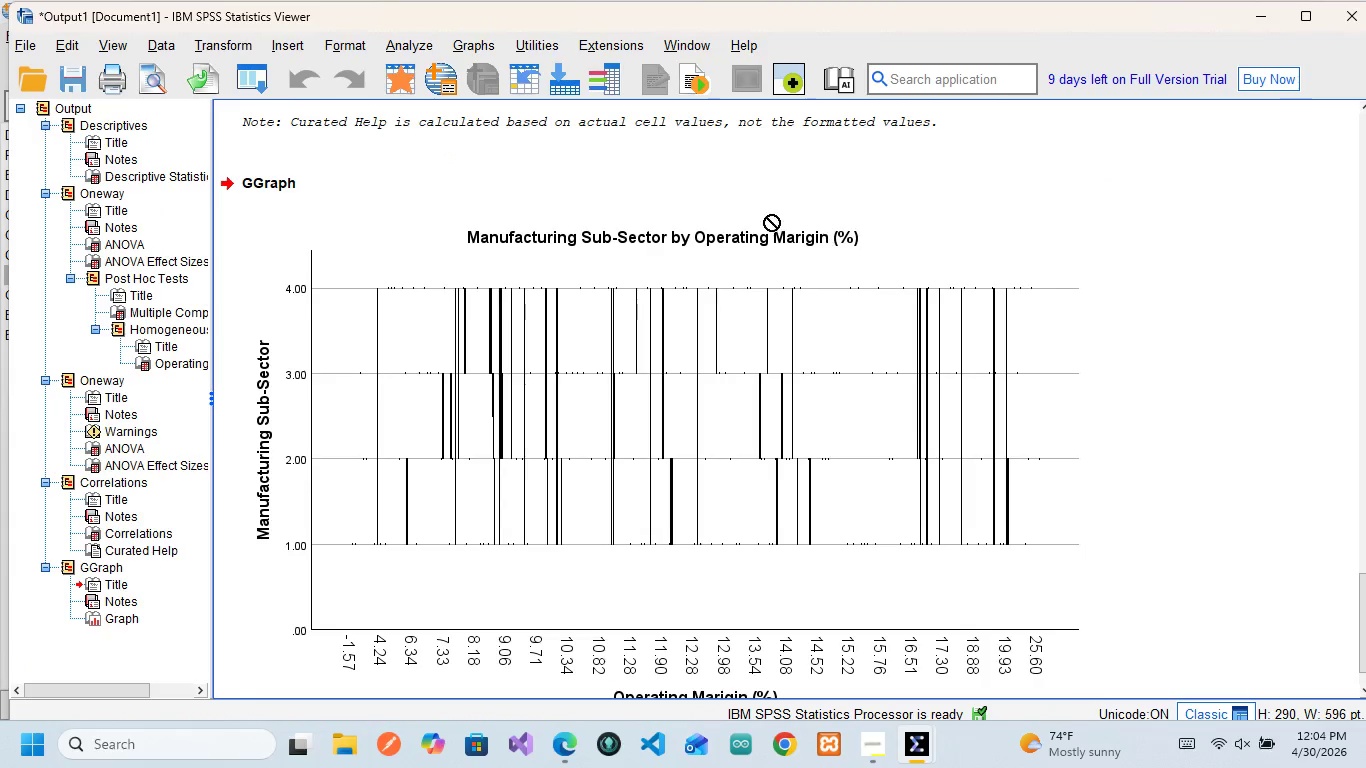 
mouse_move([269, 427])
 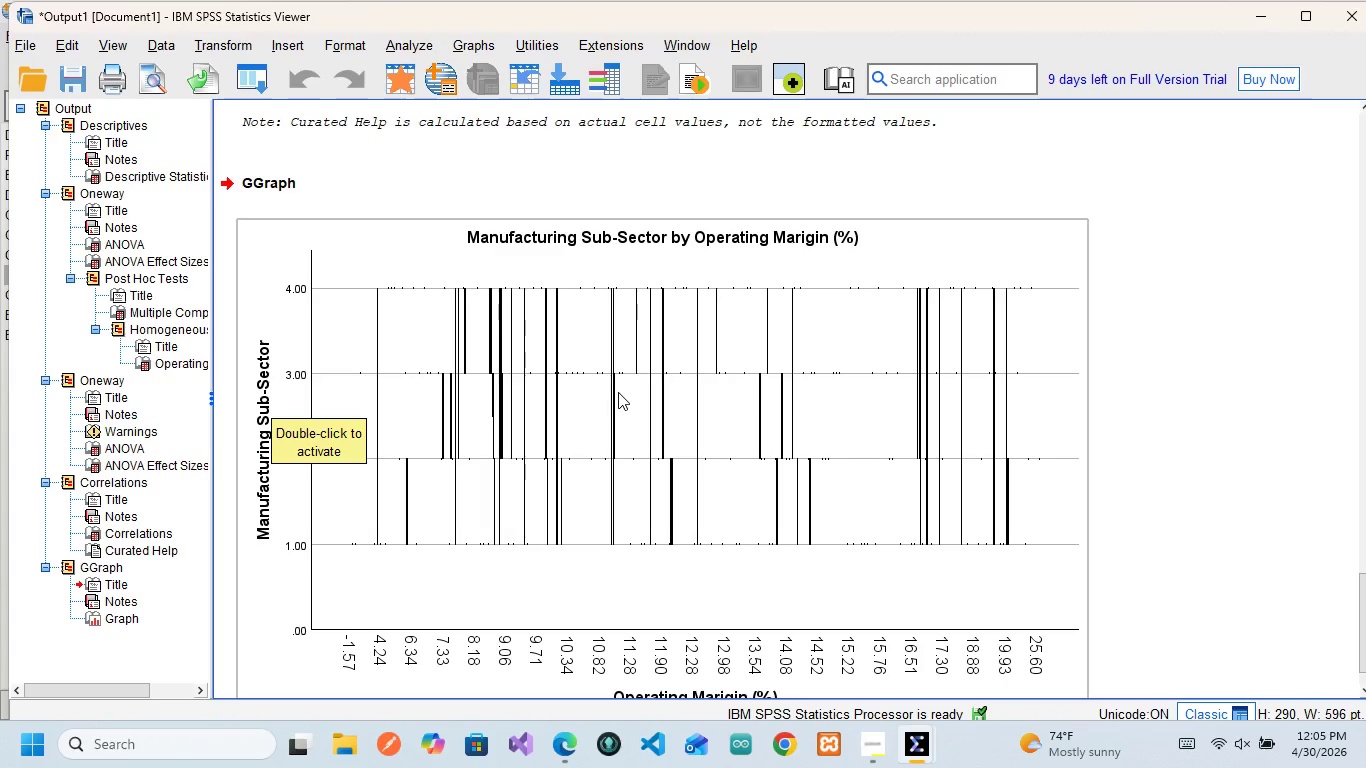 
wait(18.59)
 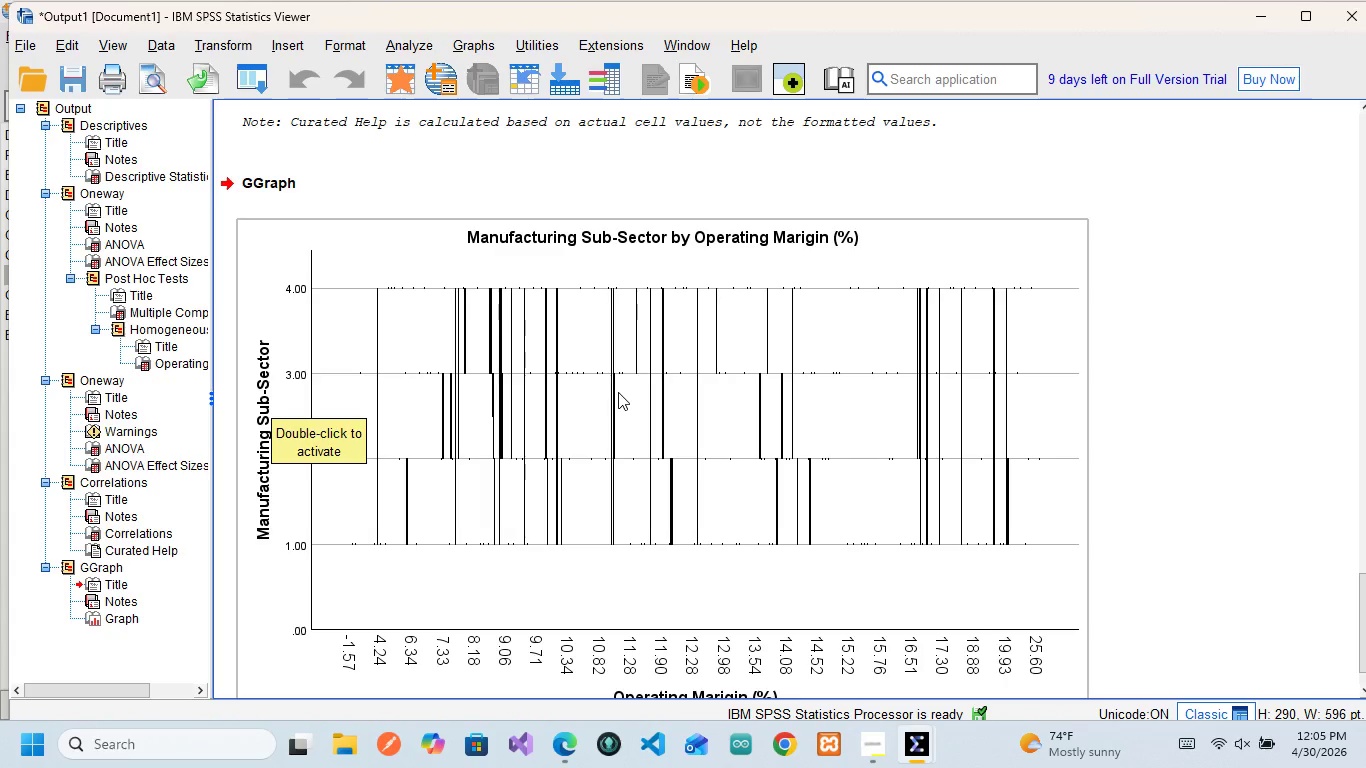 
left_click([691, 441])
 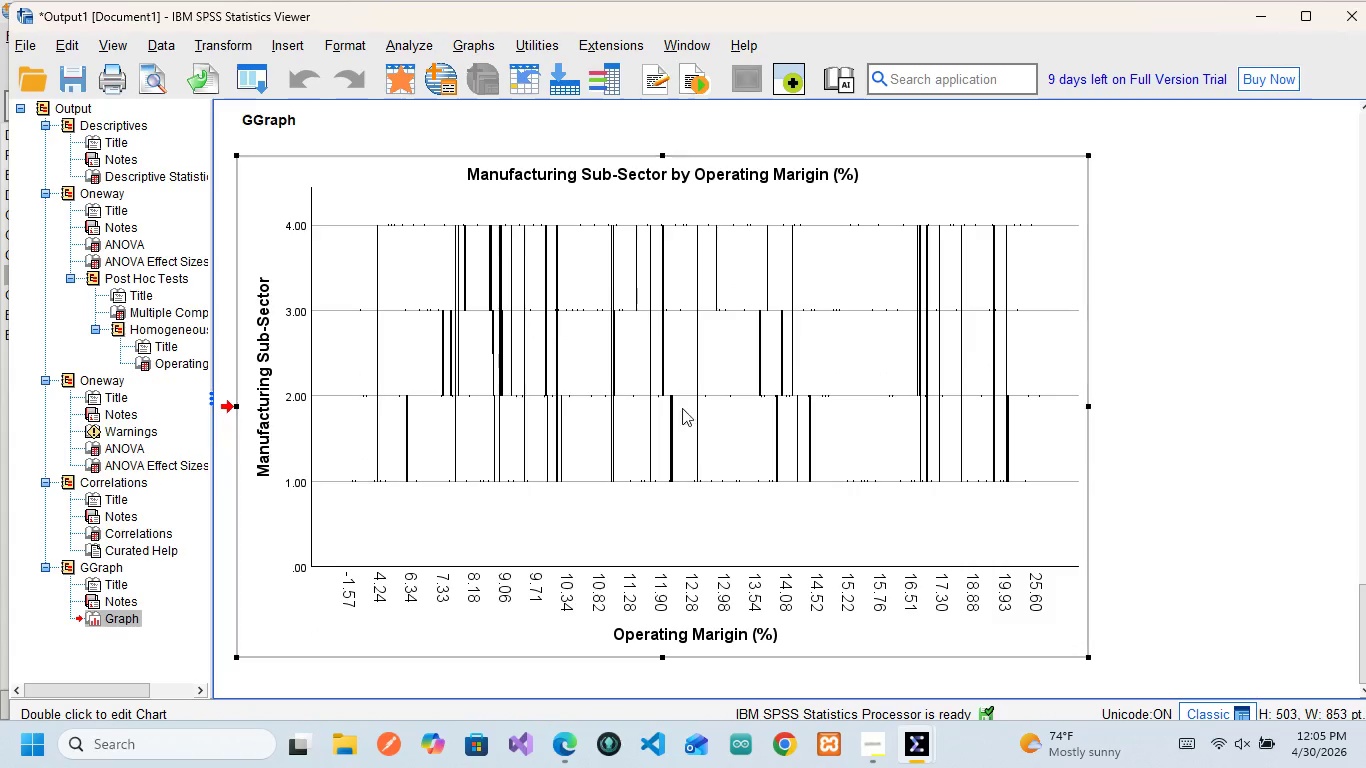 
left_click([629, 324])
 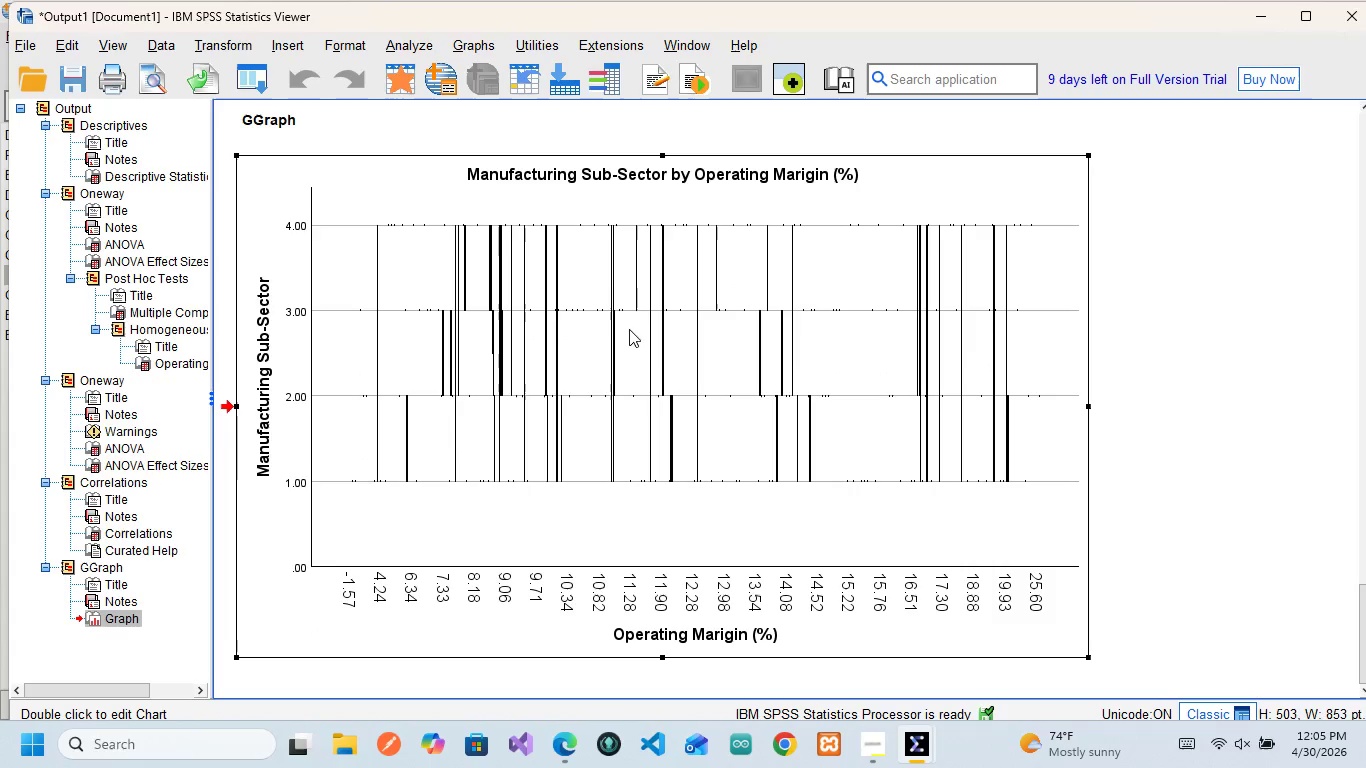 
left_click_drag(start_coordinate=[629, 324], to_coordinate=[633, 346])
 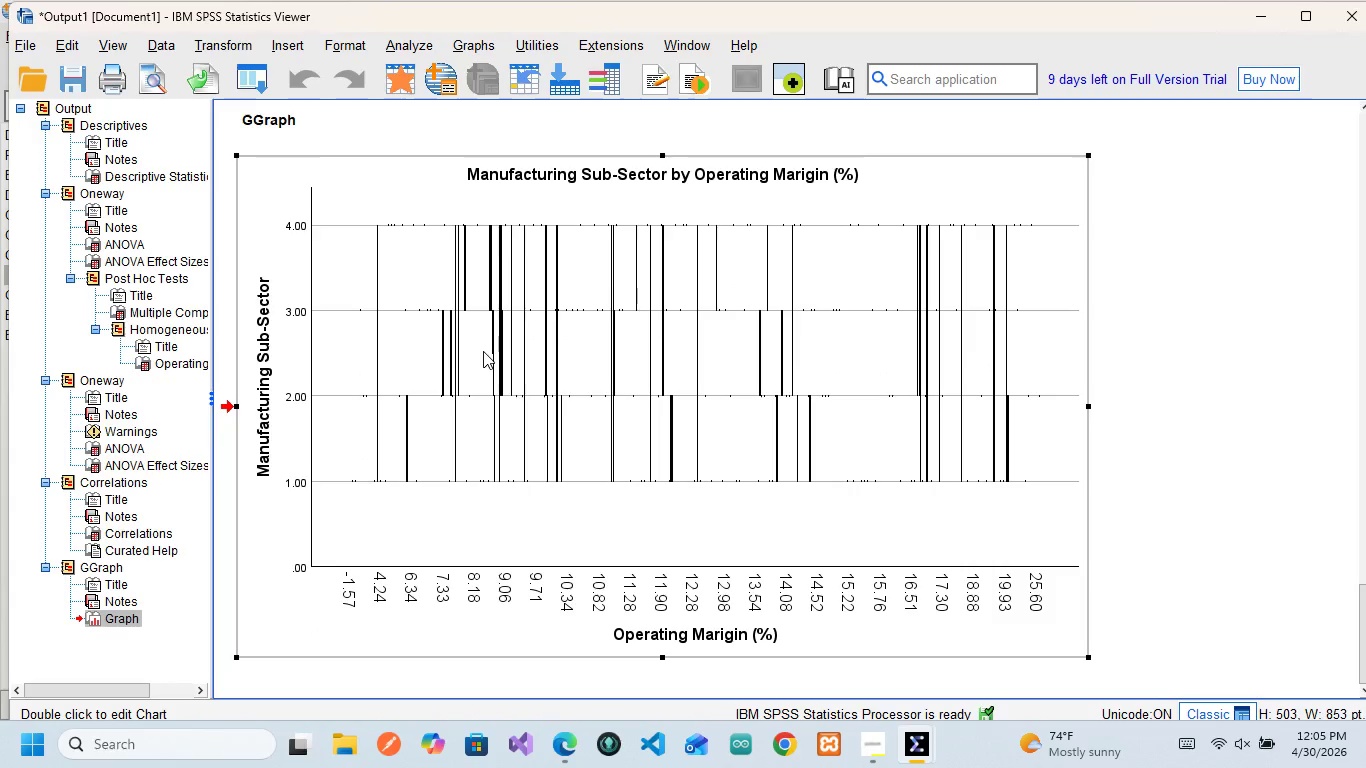 
scroll: coordinate [470, 381], scroll_direction: down, amount: 4.0
 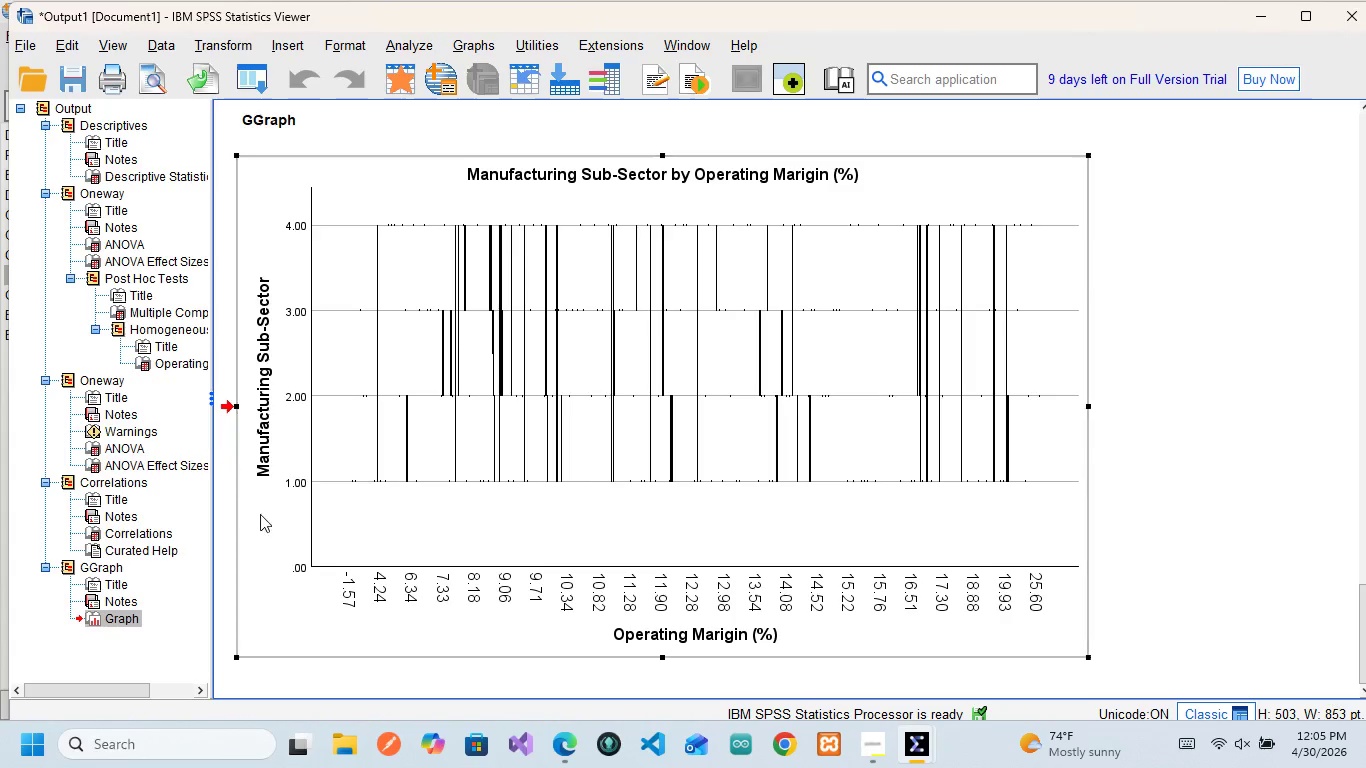 
mouse_move([289, 458])
 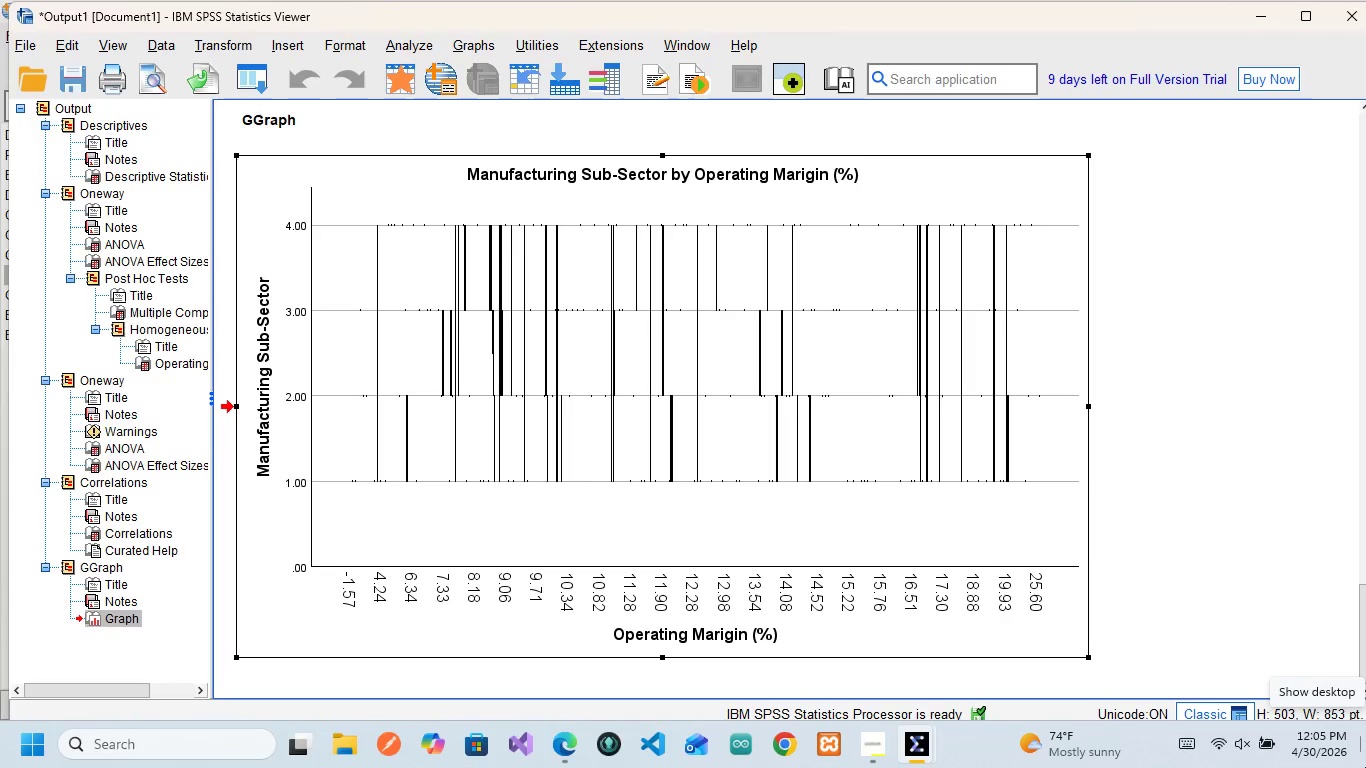 
wait(24.08)
 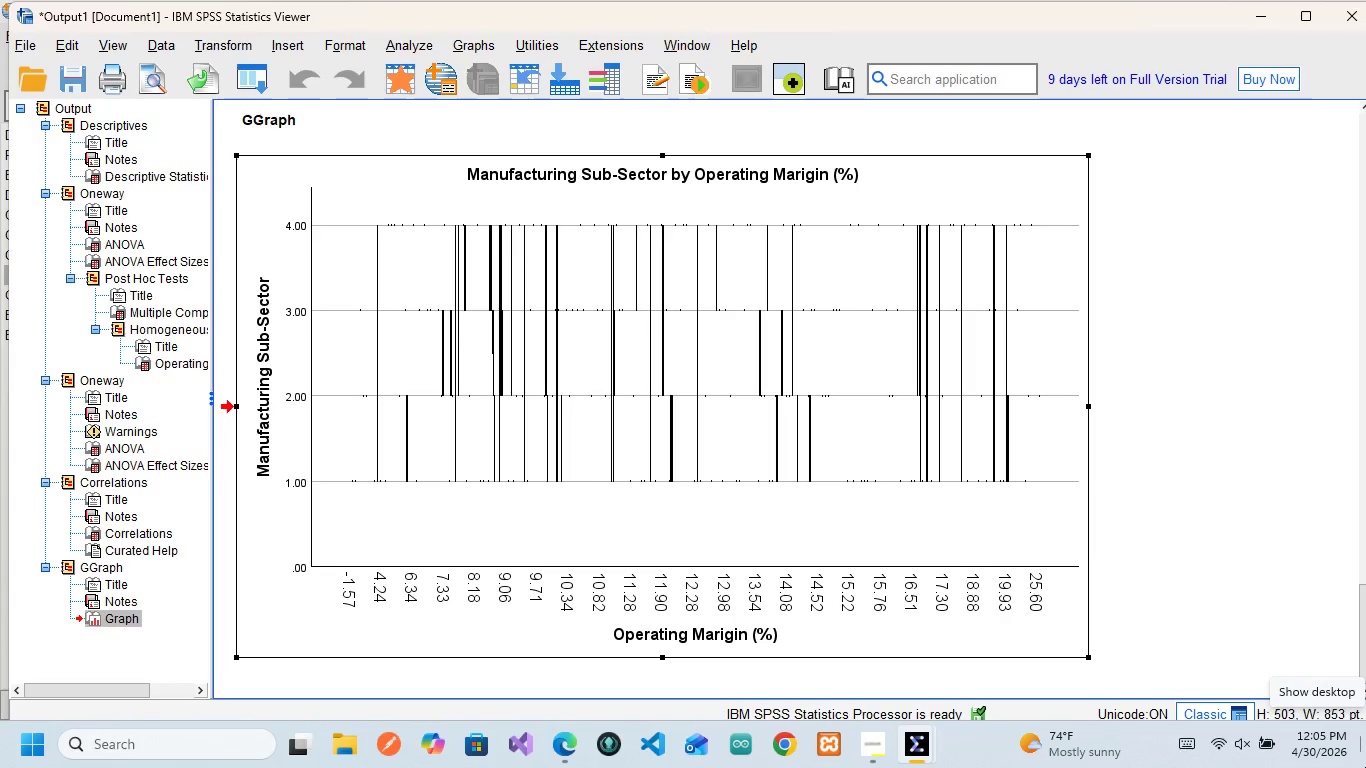 
scroll: coordinate [995, 475], scroll_direction: down, amount: 4.0
 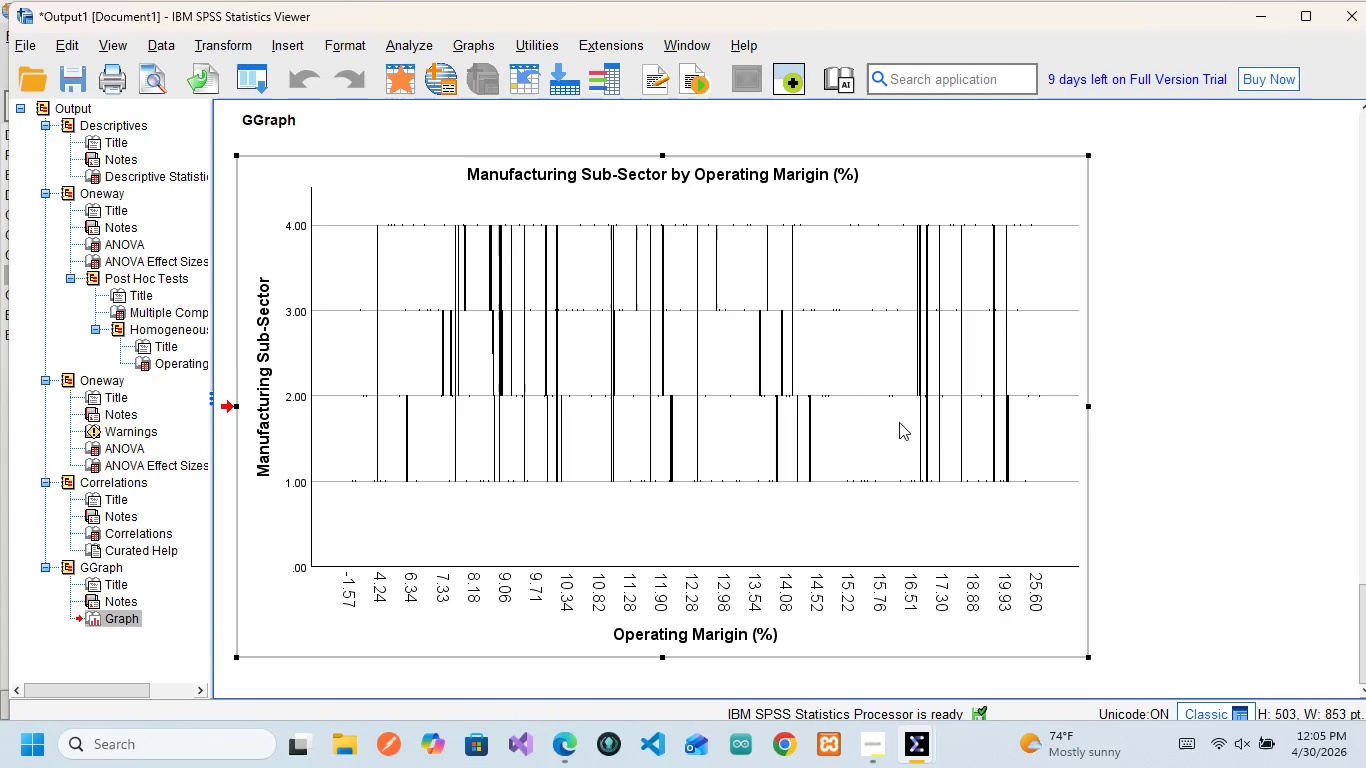 
mouse_move([956, 358])
 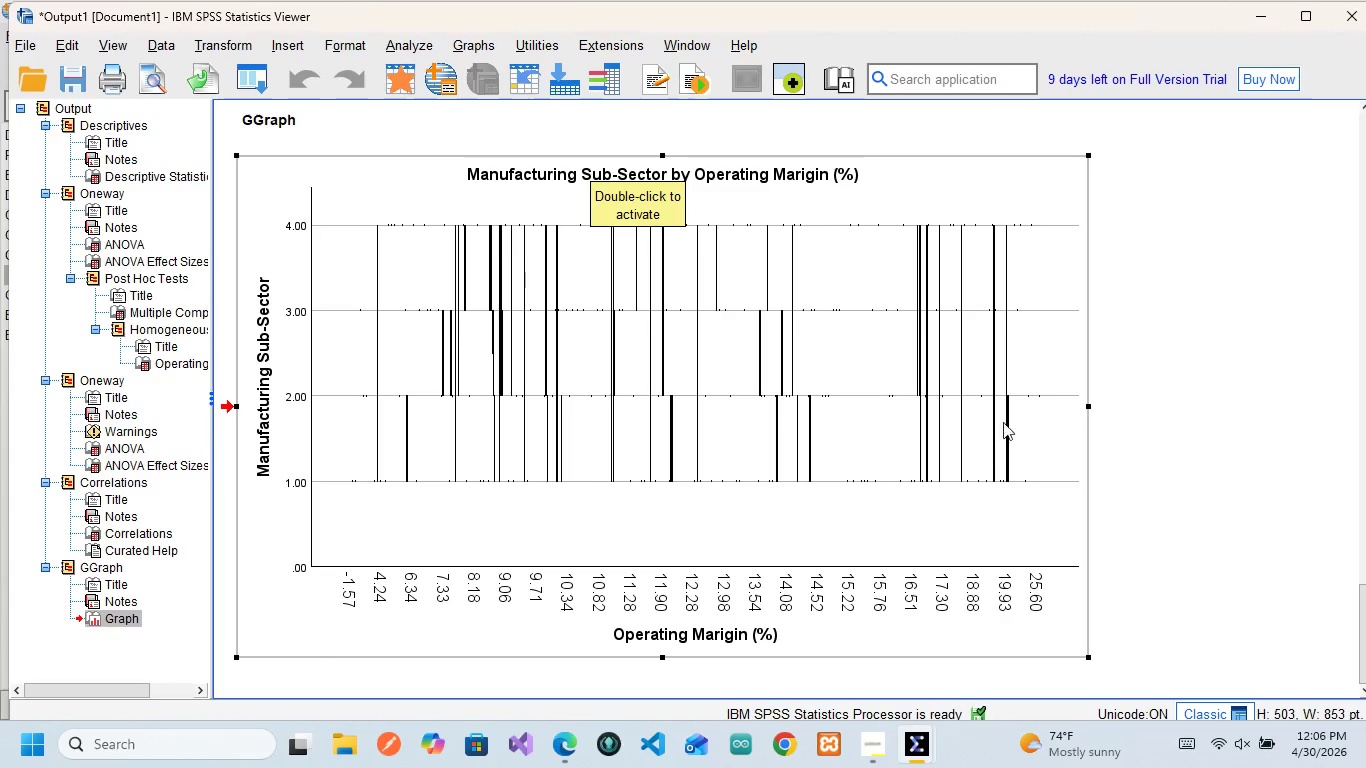 
key(Alt+AltLeft)
 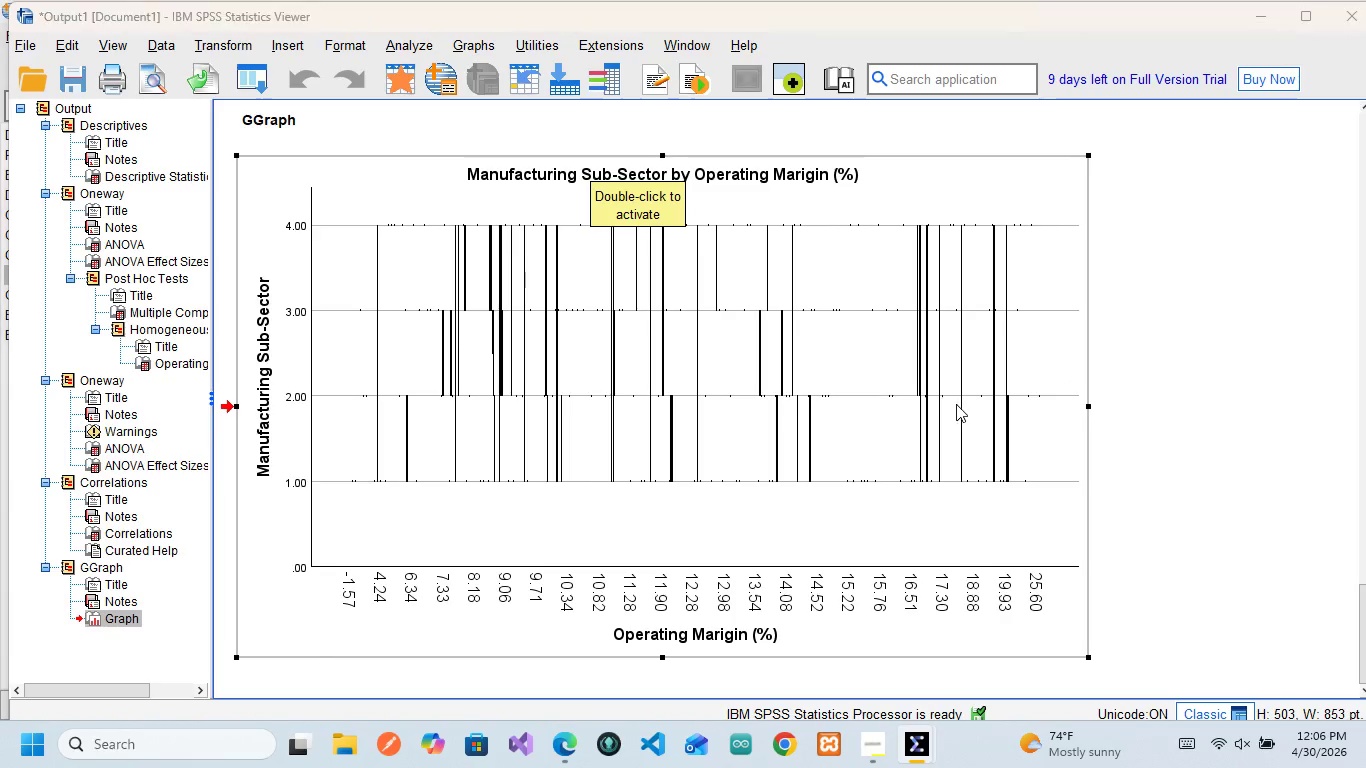 
key(Alt+Tab)